 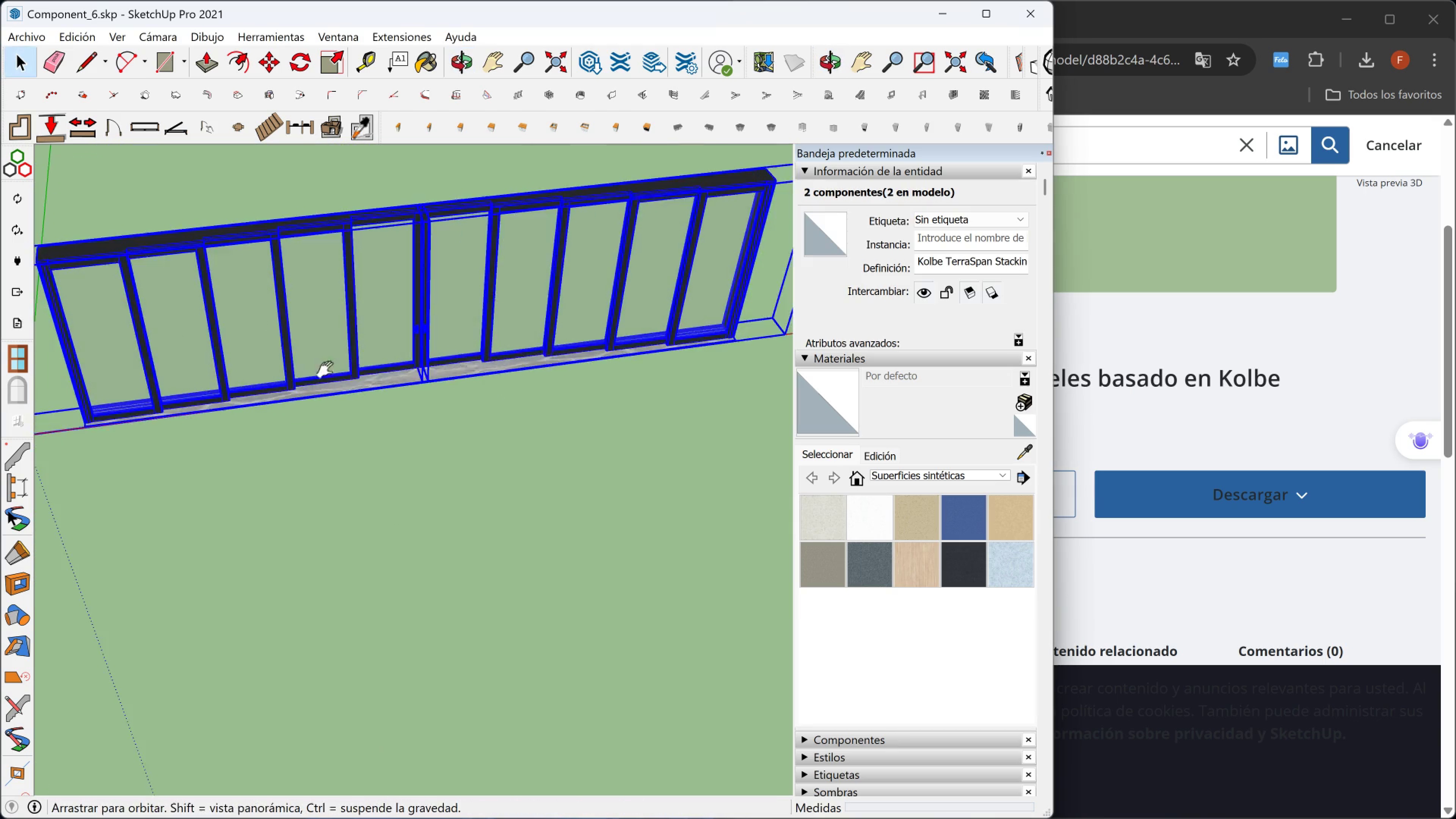 
key(Shift+ShiftLeft)
 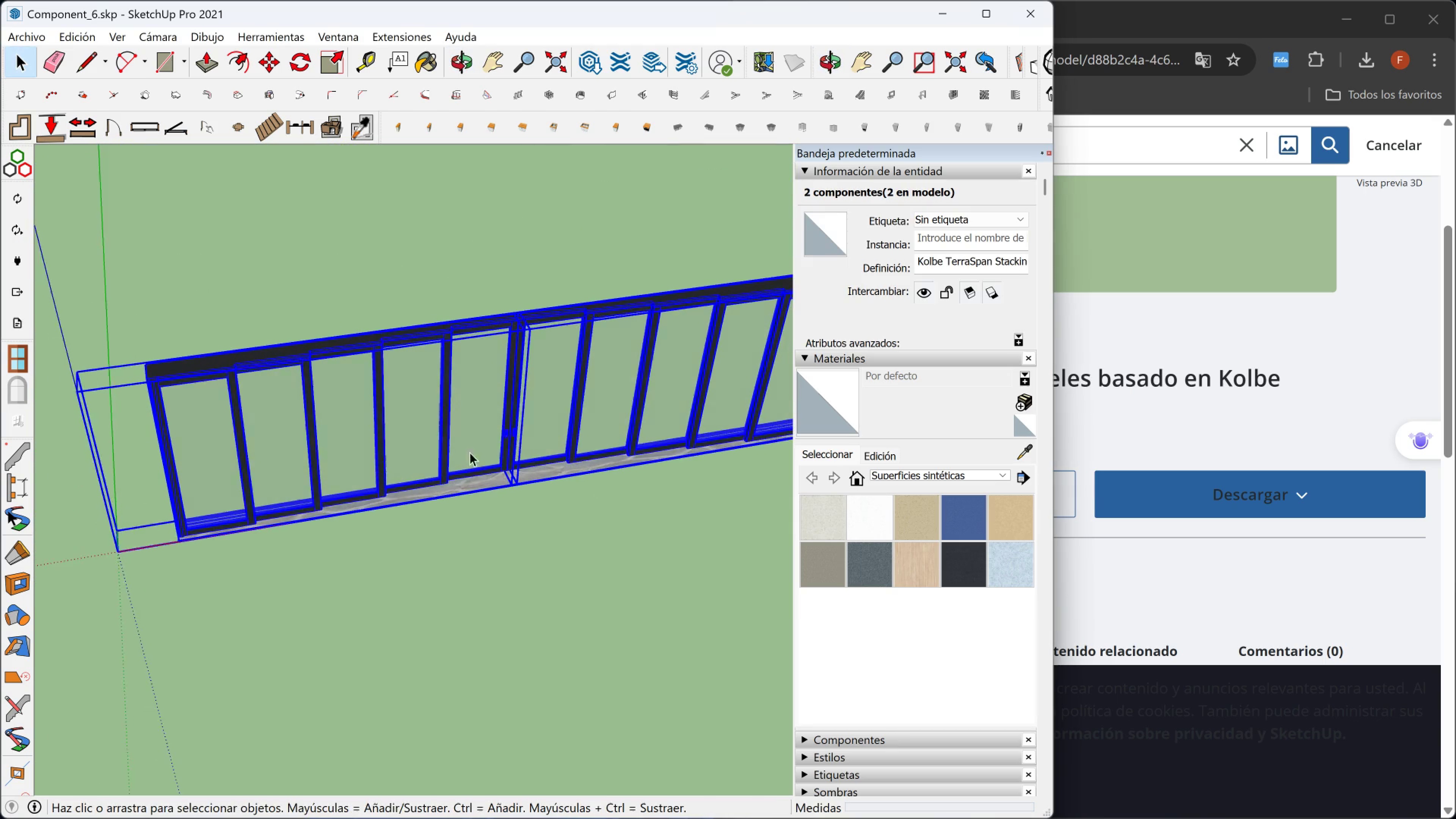 
scroll: coordinate [477, 471], scroll_direction: up, amount: 2.0
 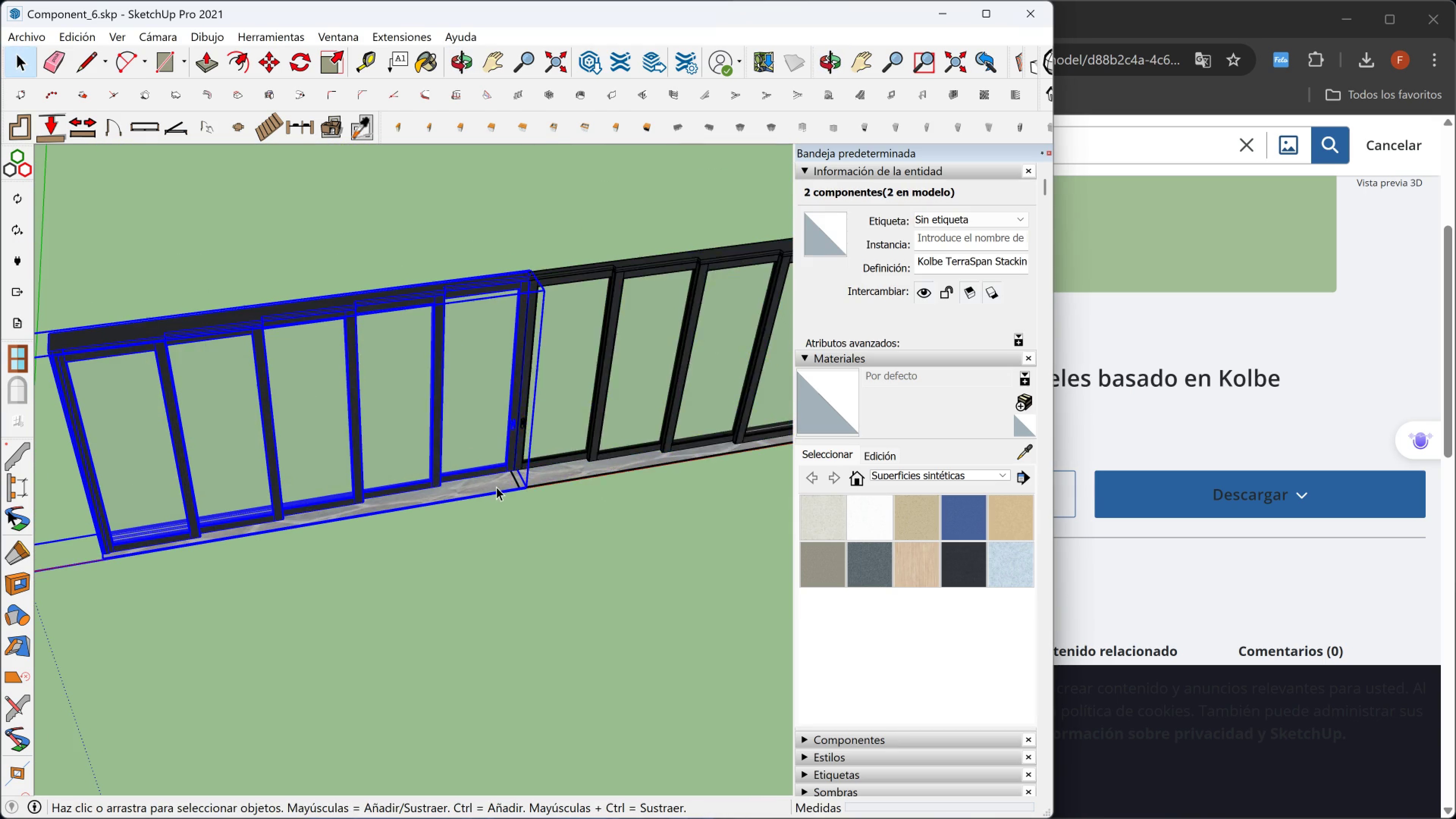 
double_click([496, 487])
 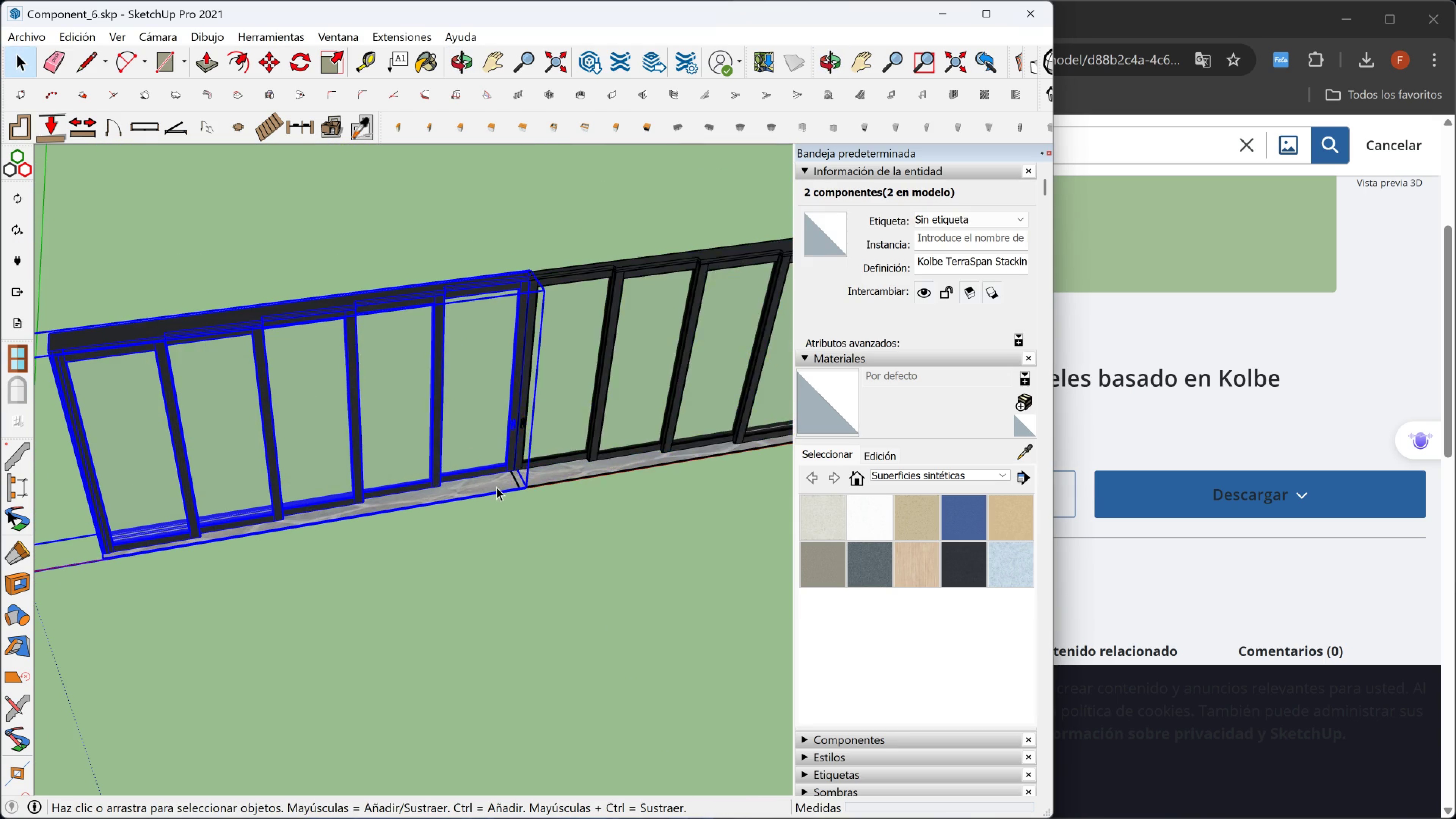 
triple_click([496, 487])
 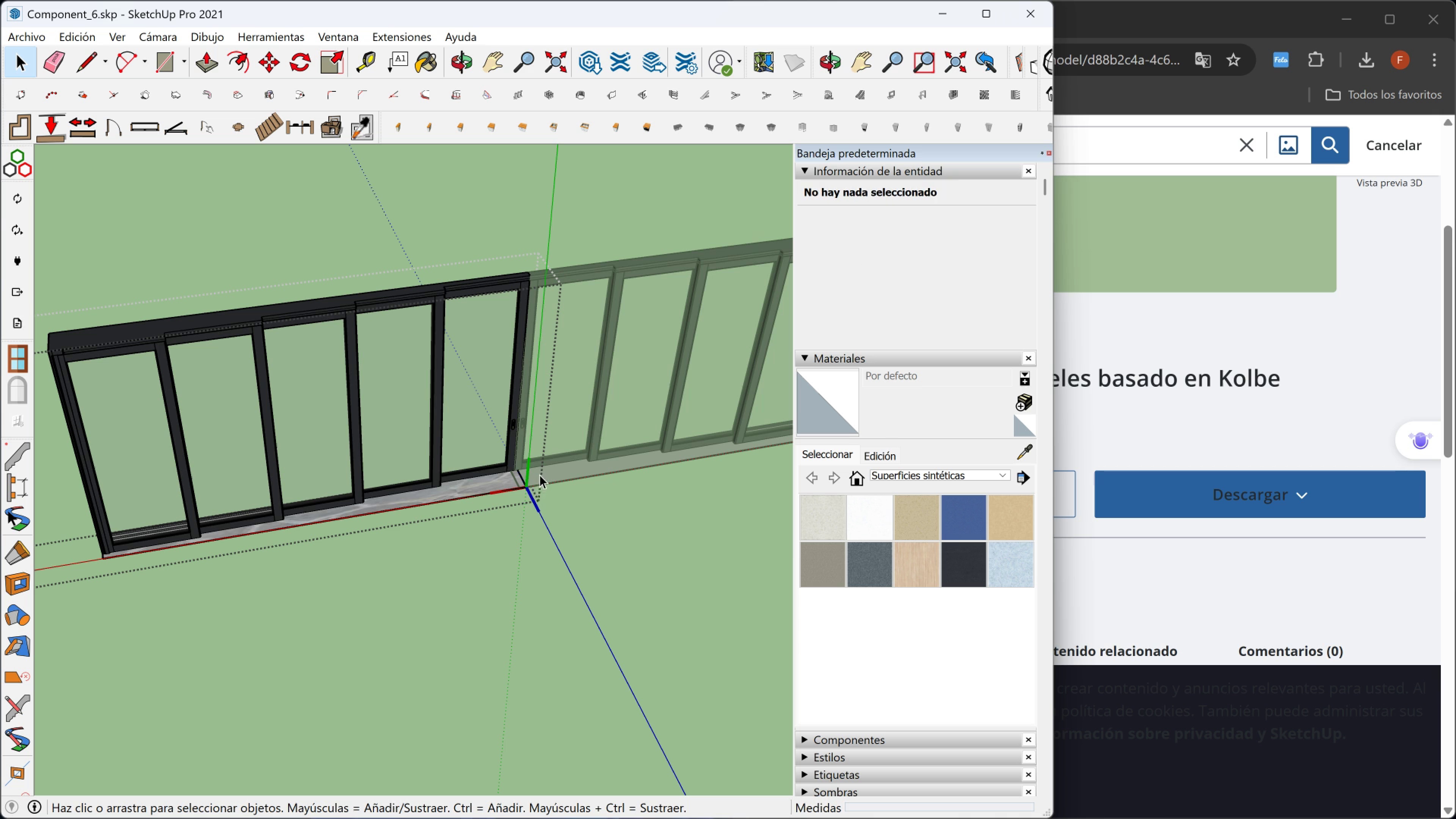 
key(Escape)
 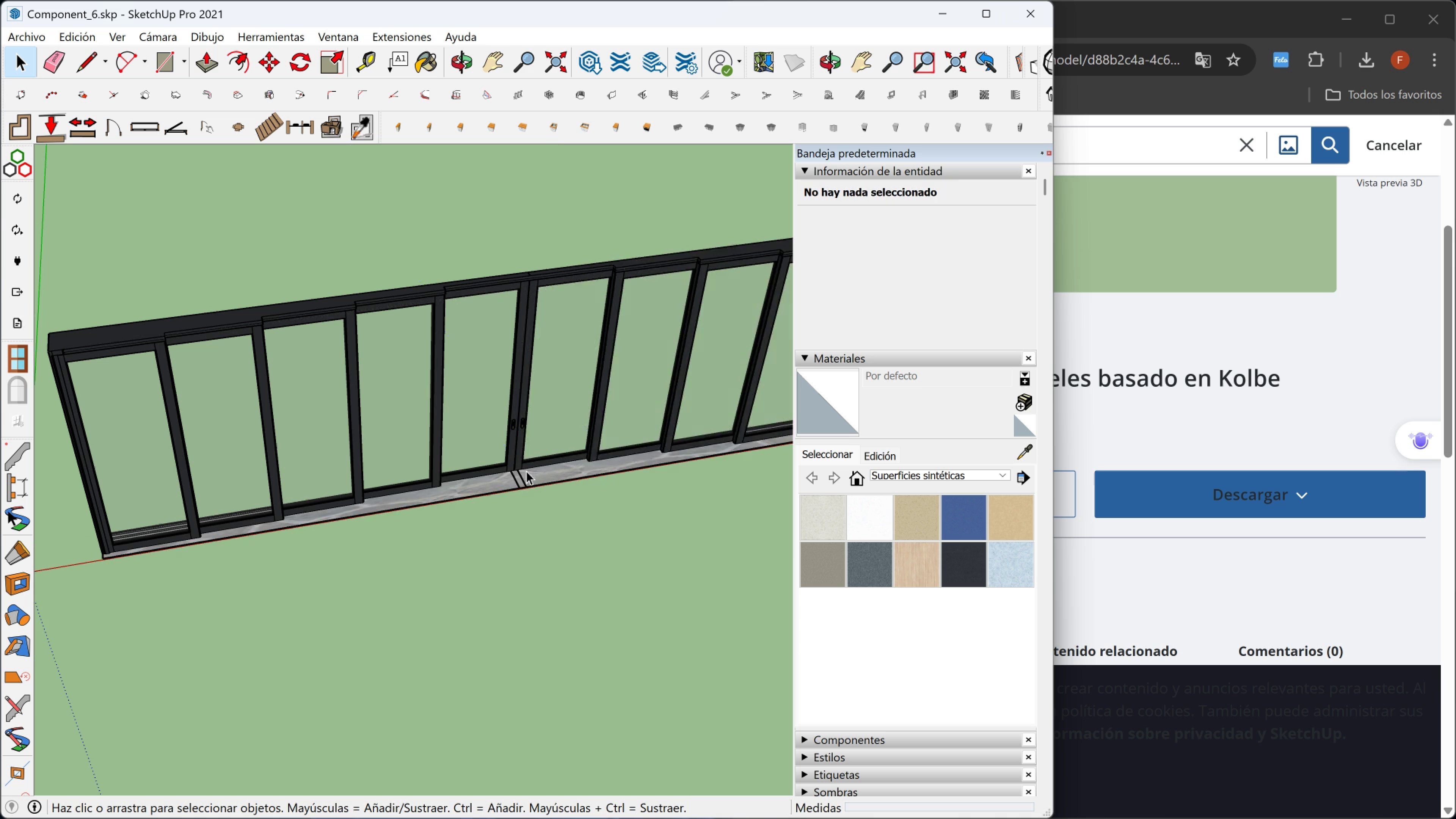 
left_click([526, 471])
 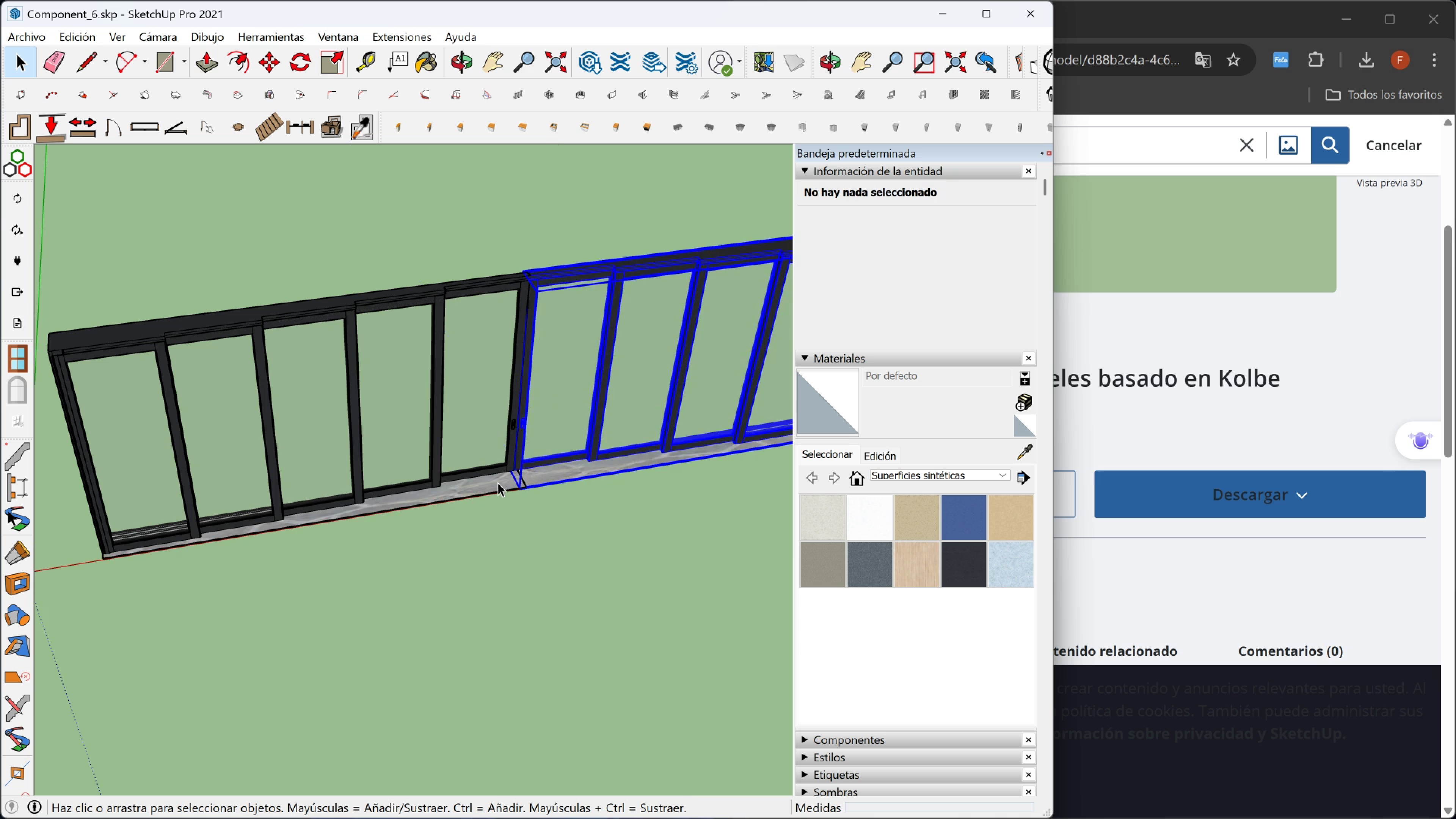 
double_click([498, 483])